 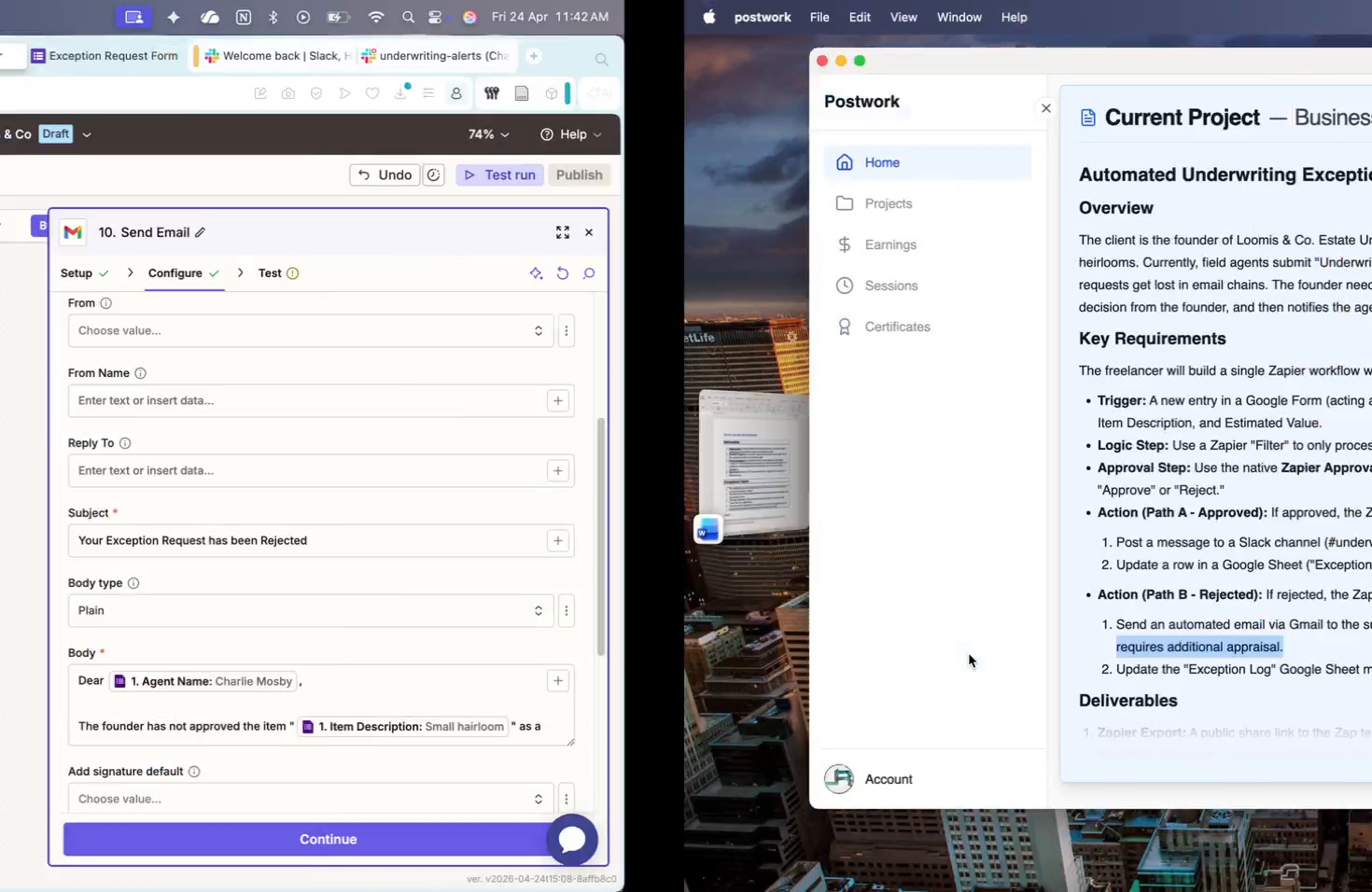 
key(Shift+Enter)
 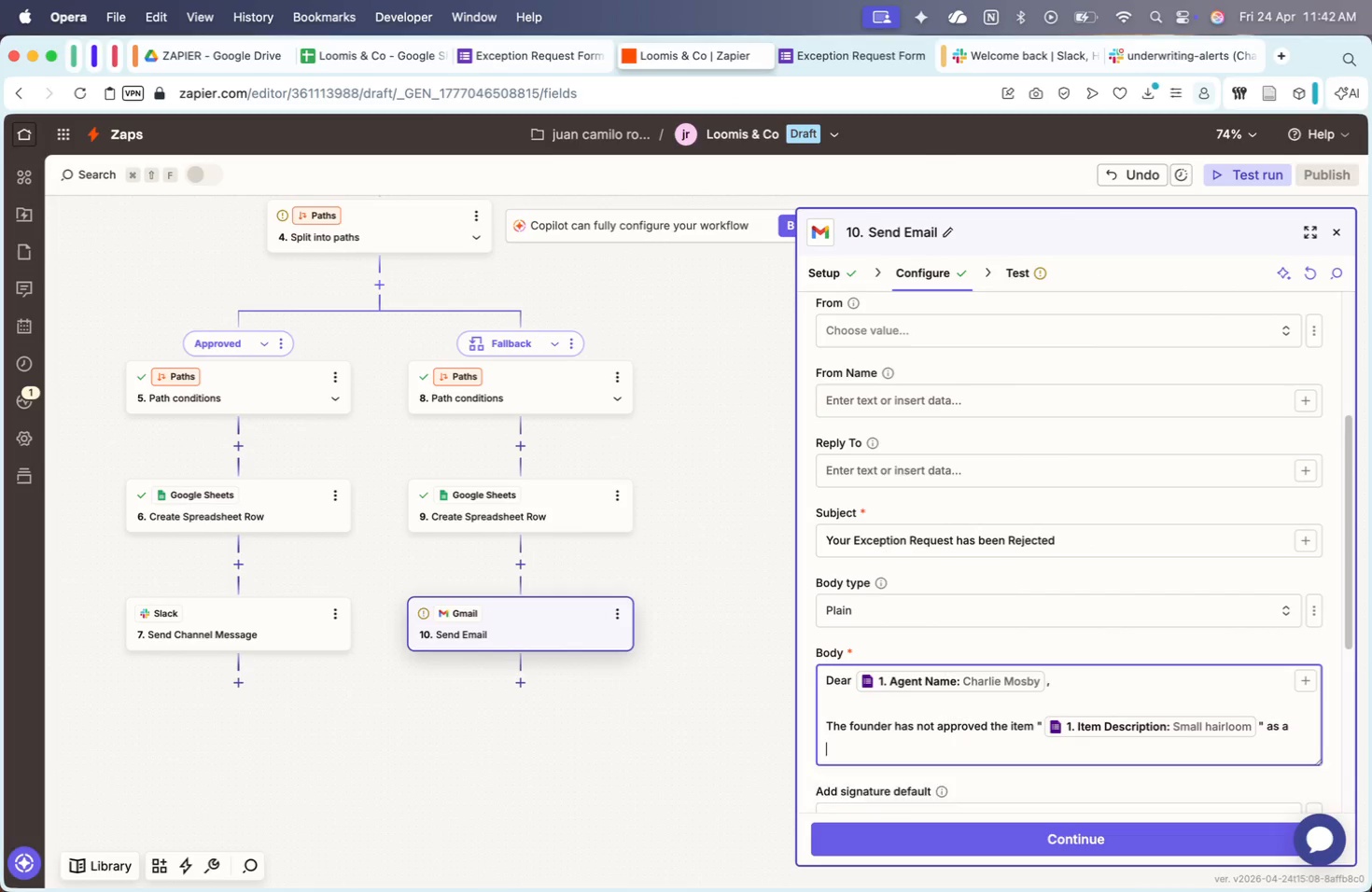 
key(Shift+Enter)
 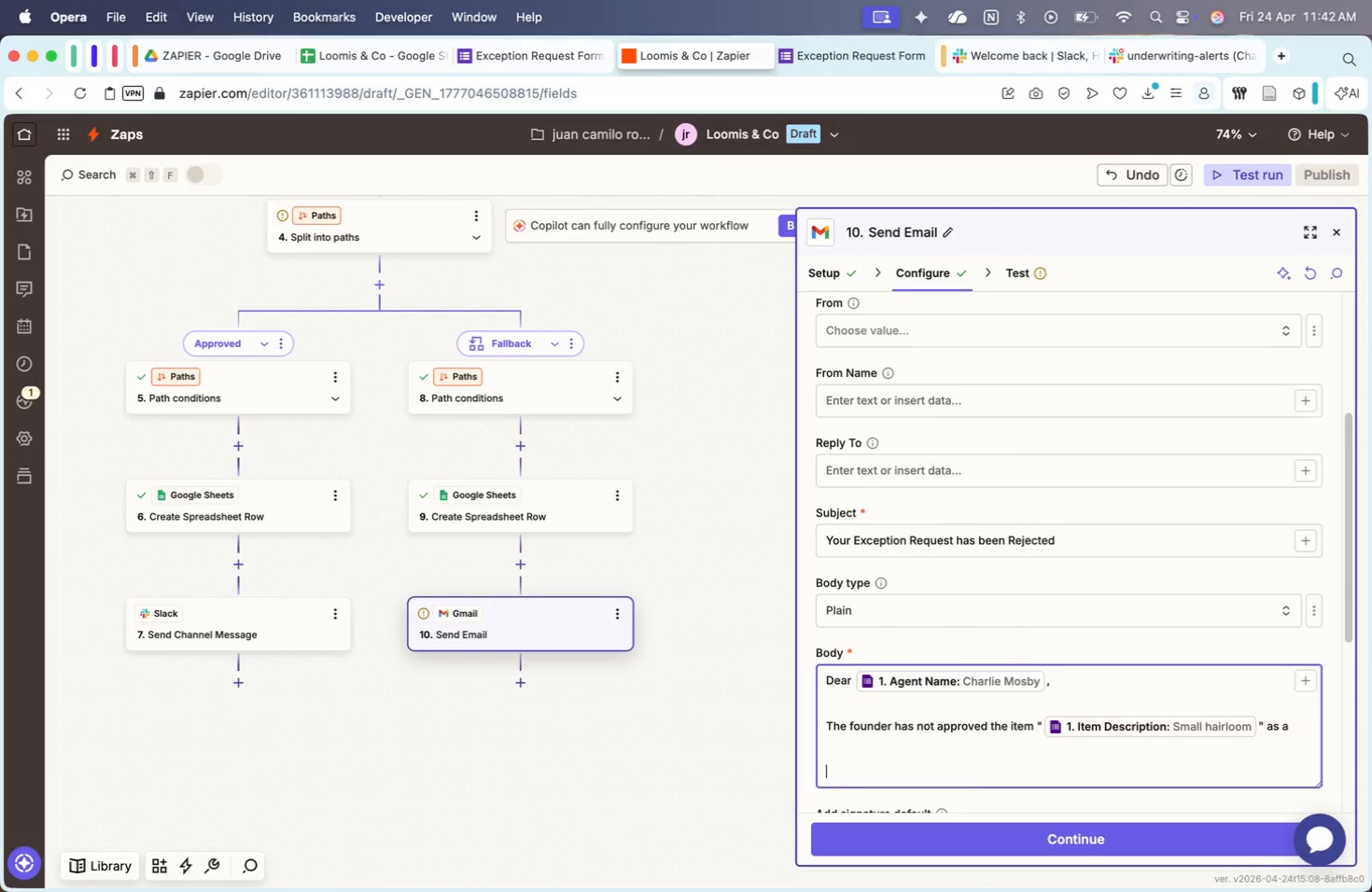 
key(Meta+CommandLeft)
 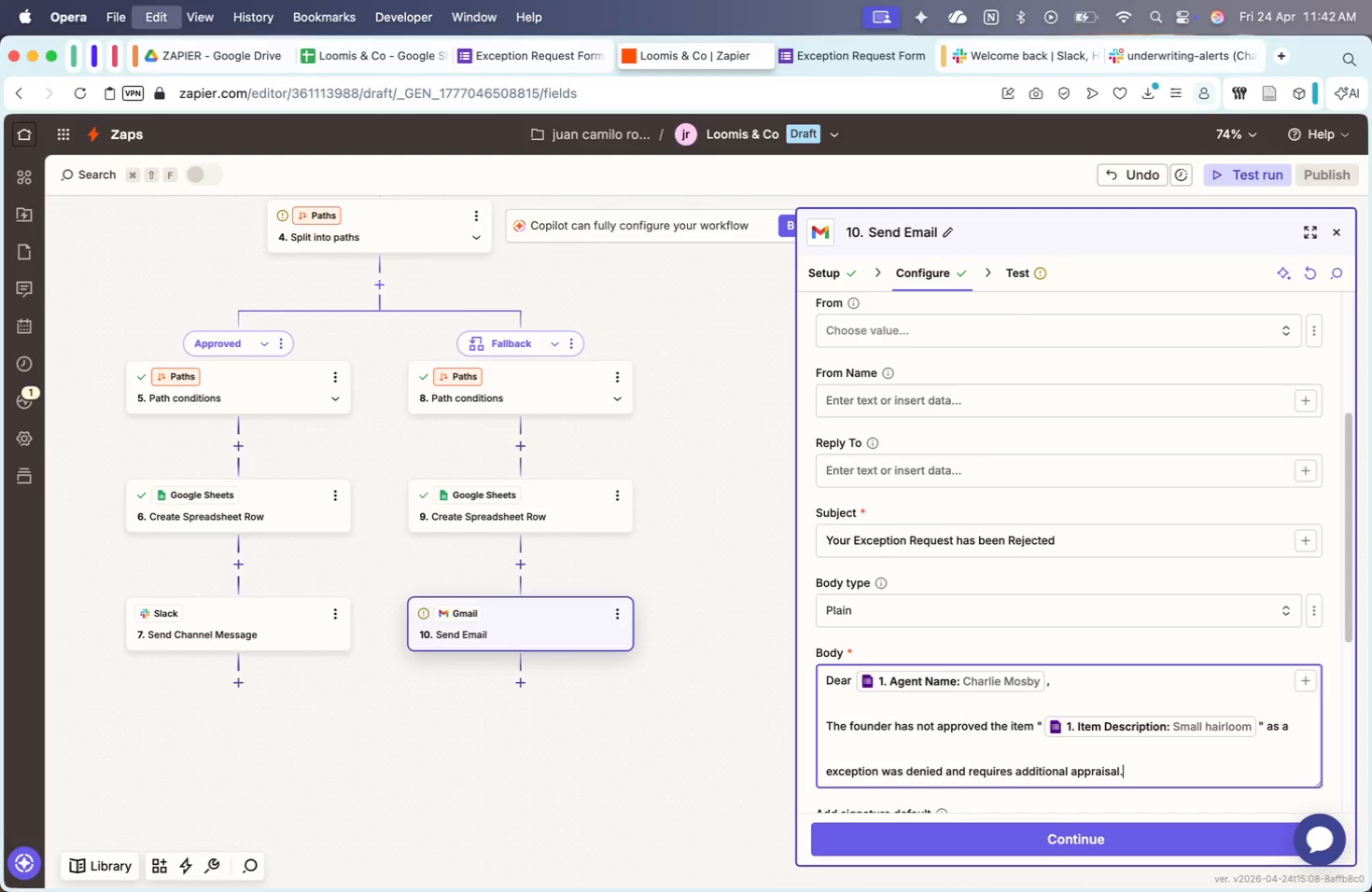 
key(Meta+V)
 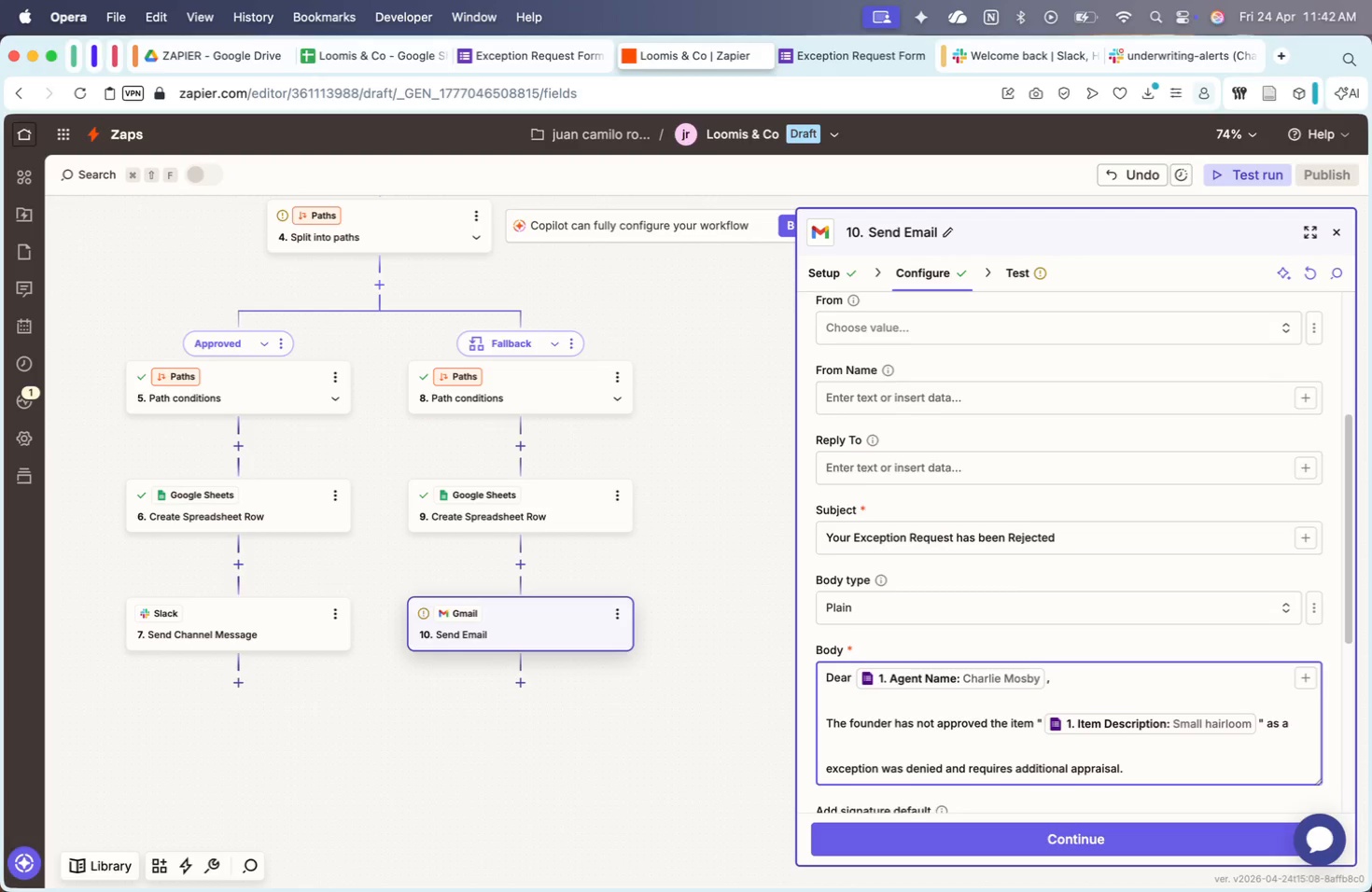 
scroll: coordinate [1271, 737], scroll_direction: down, amount: 2.0
 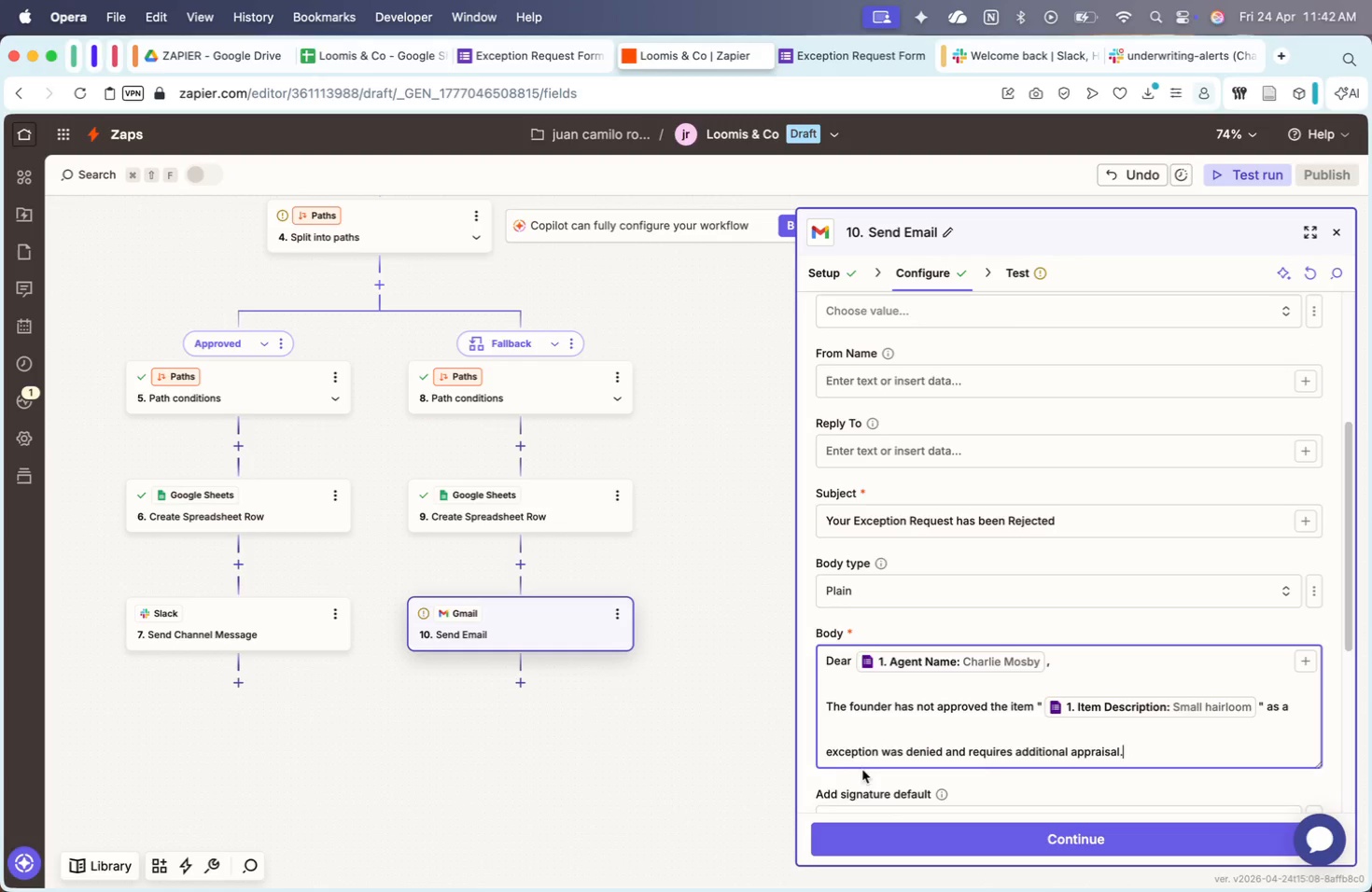 
left_click([827, 755])
 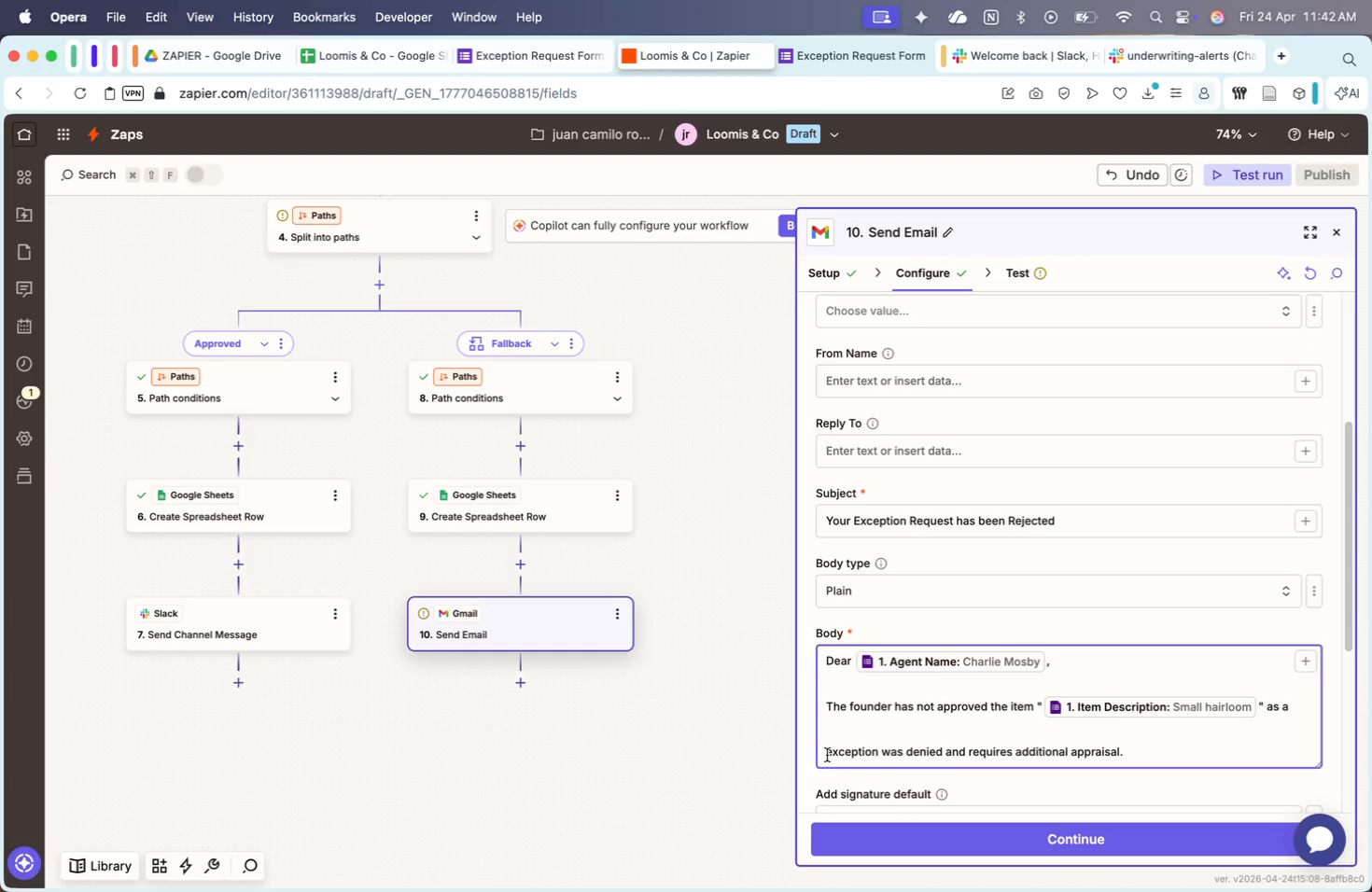 
key(Backspace)
 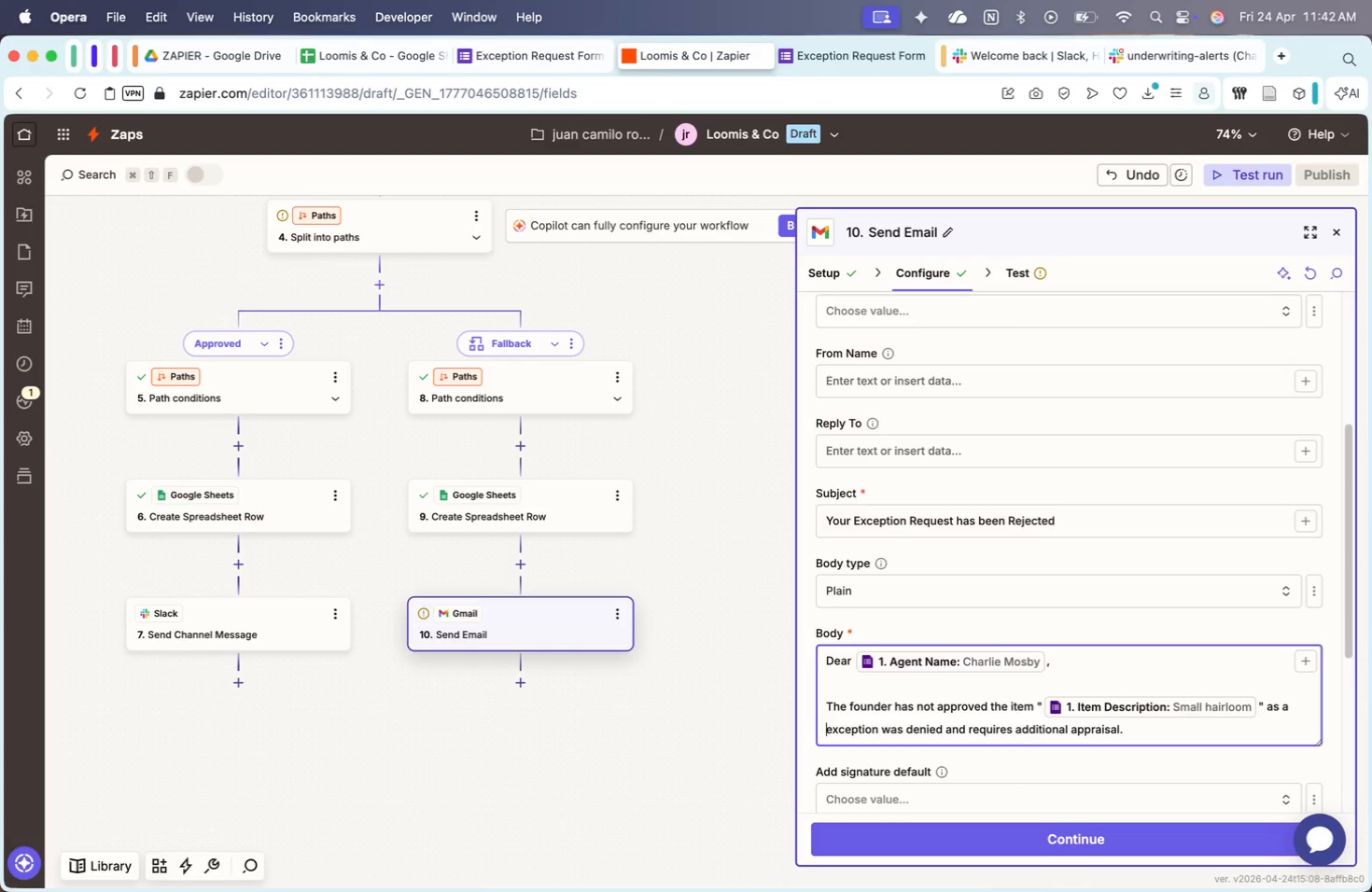 
key(Backspace)
 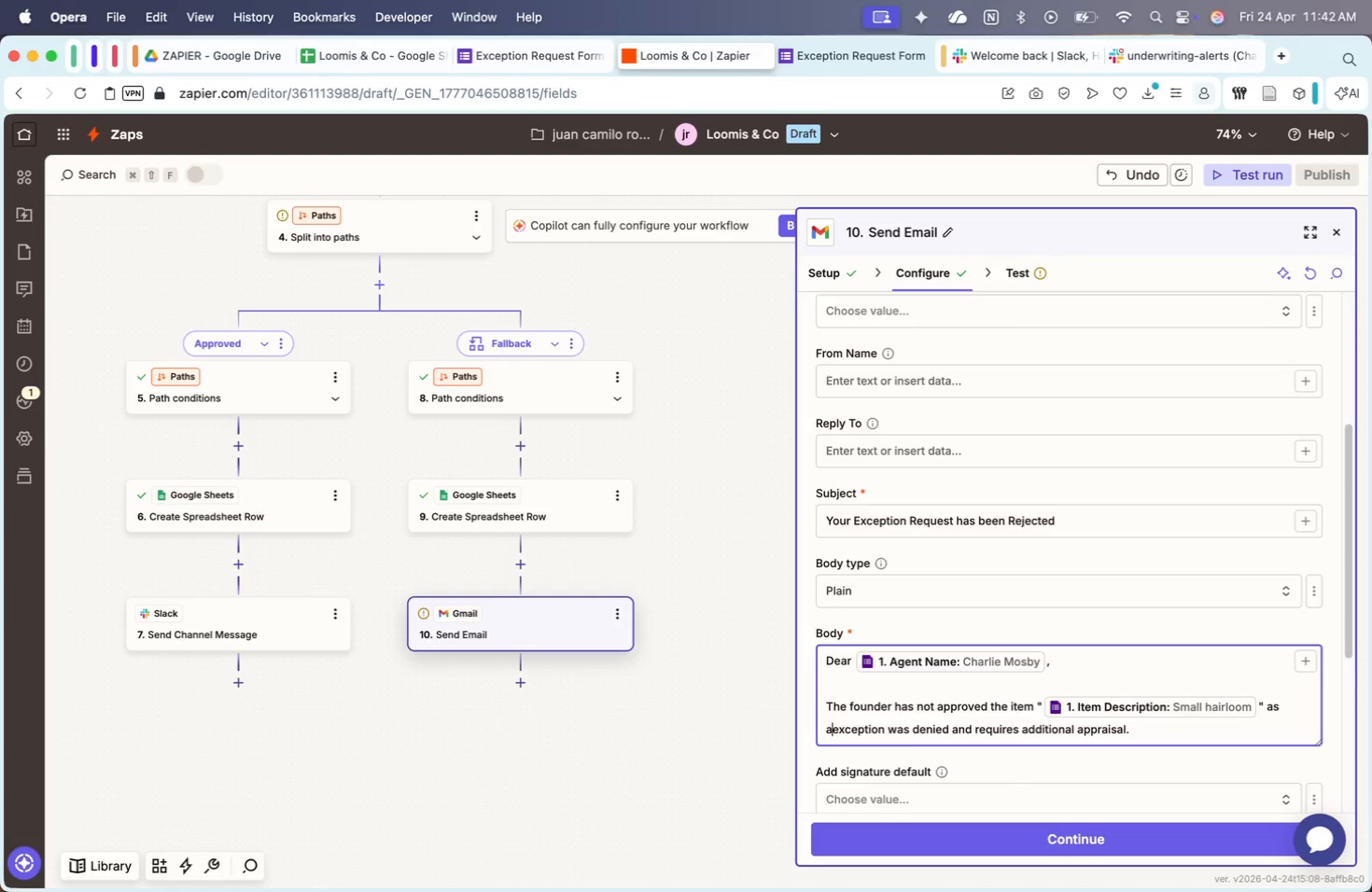 
key(Backspace)
 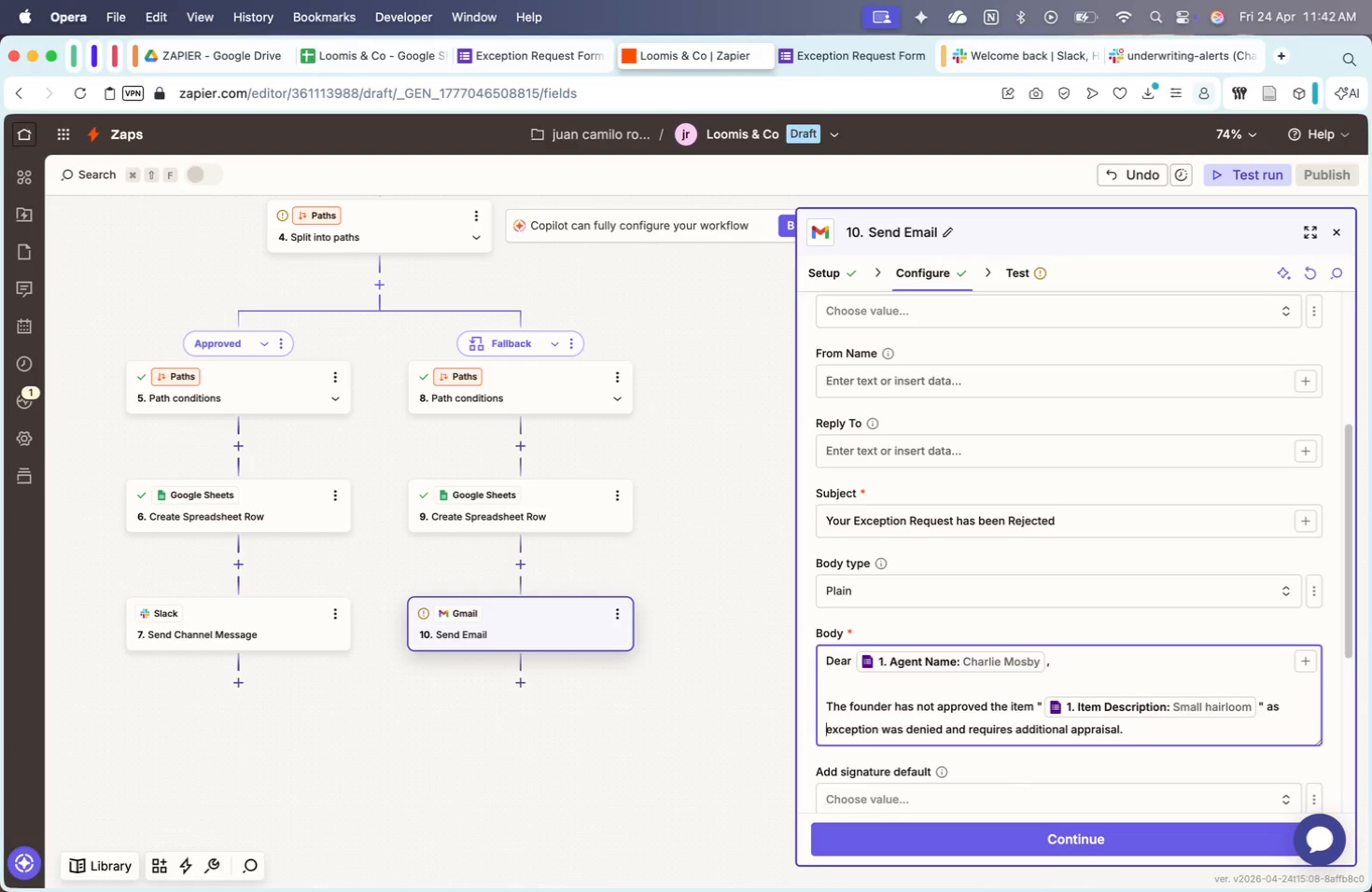 
key(Backspace)
 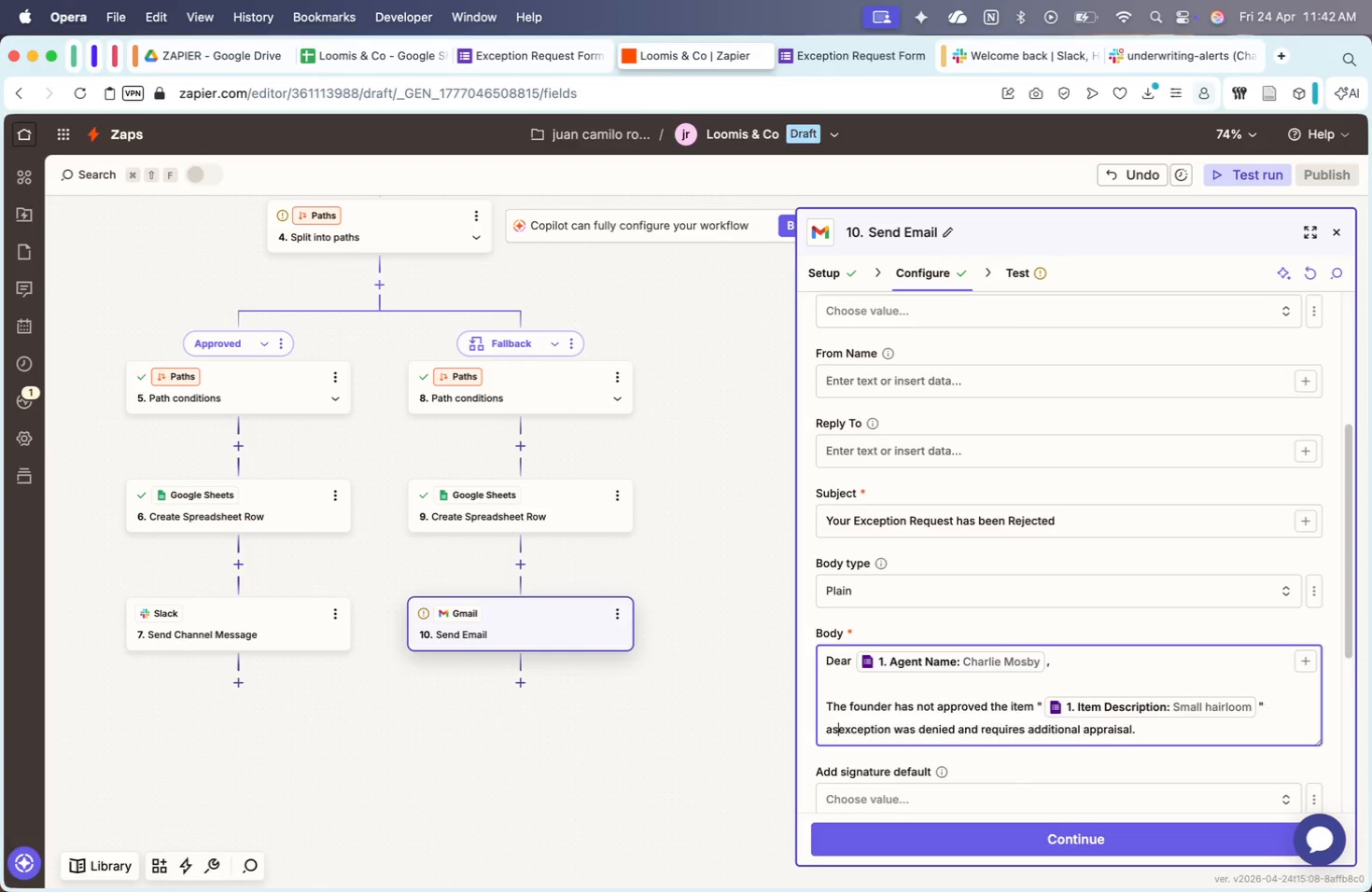 
key(Backspace)
 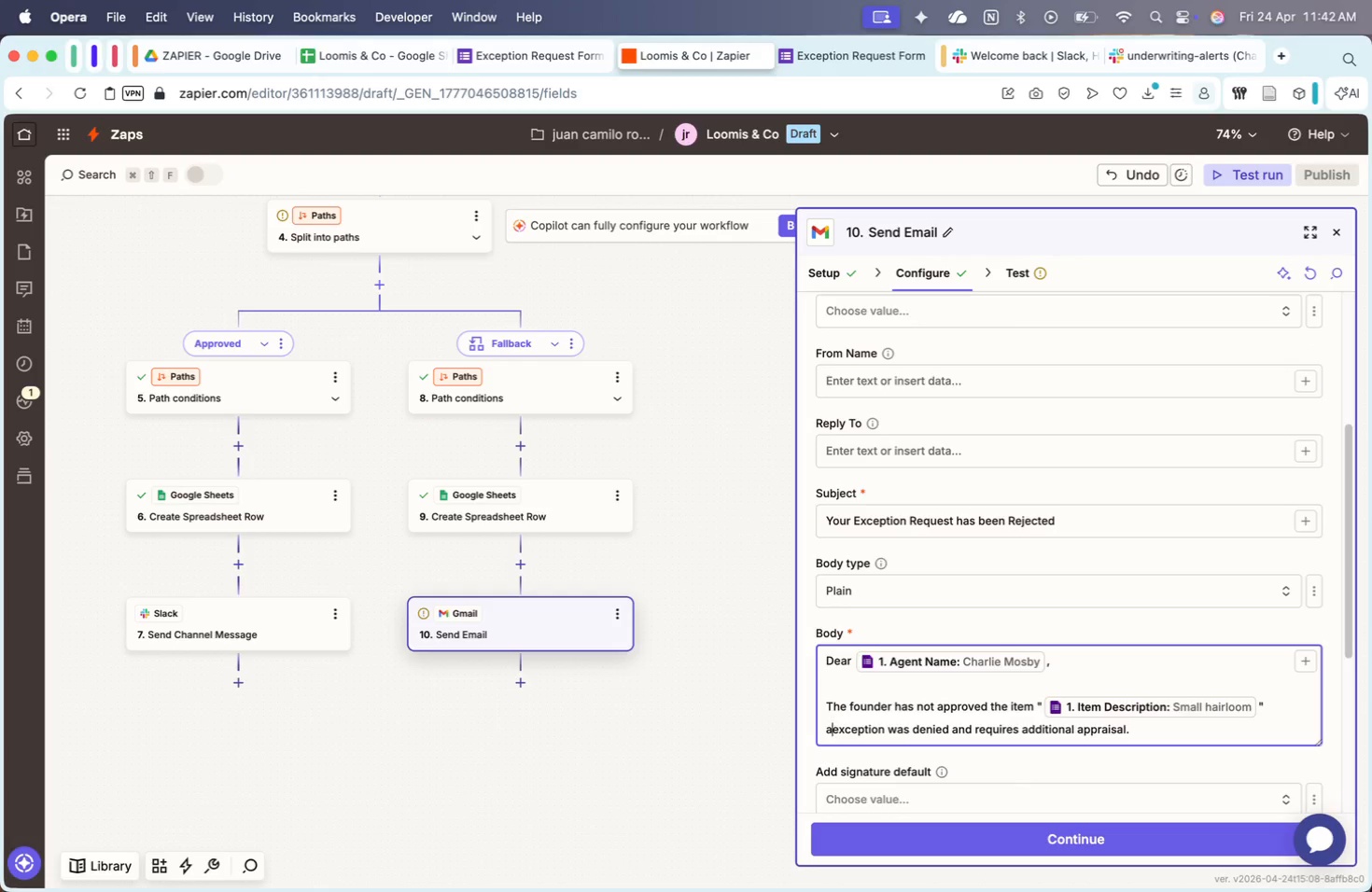 
key(Backspace)
 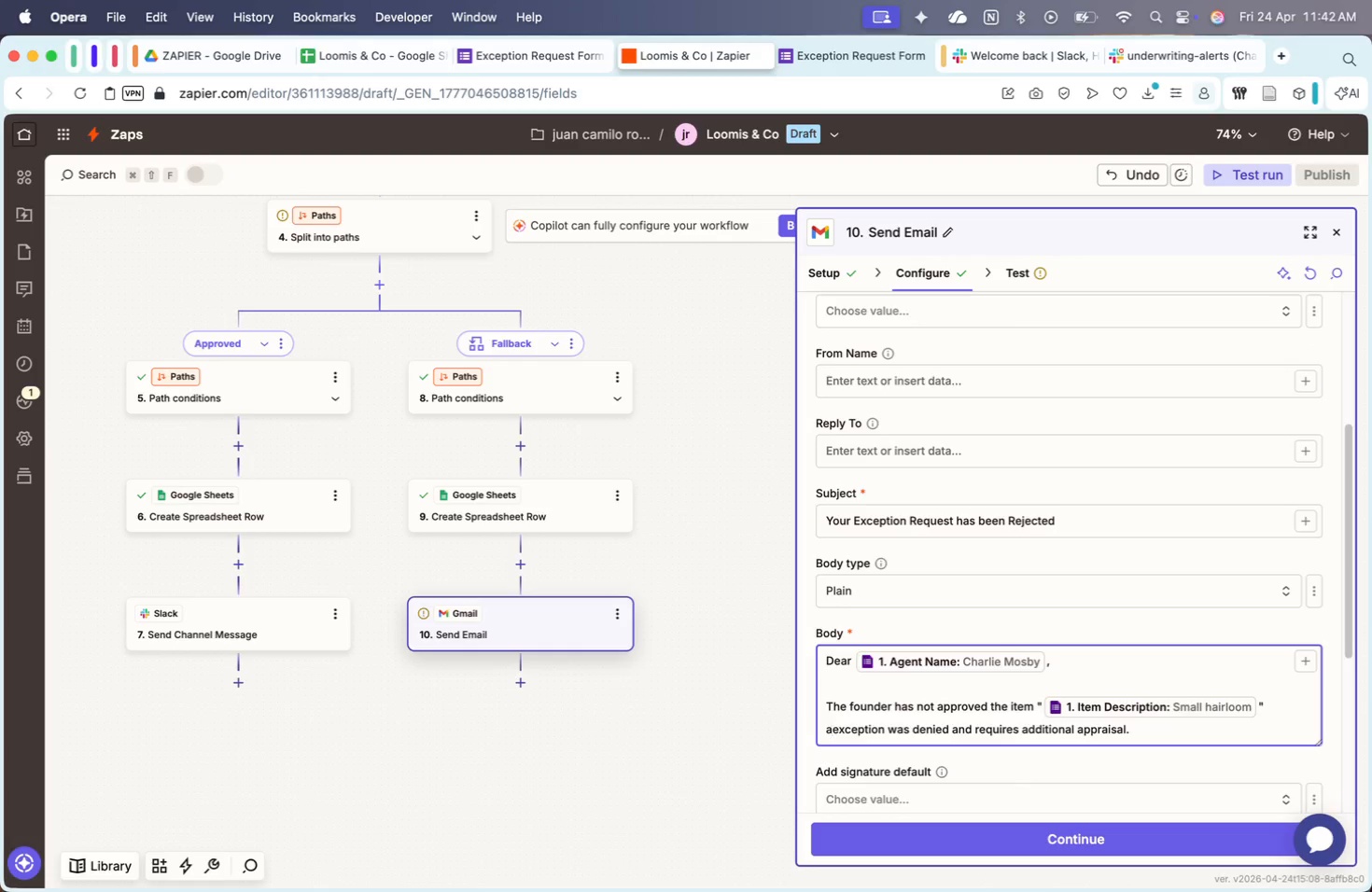 
key(Backspace)
 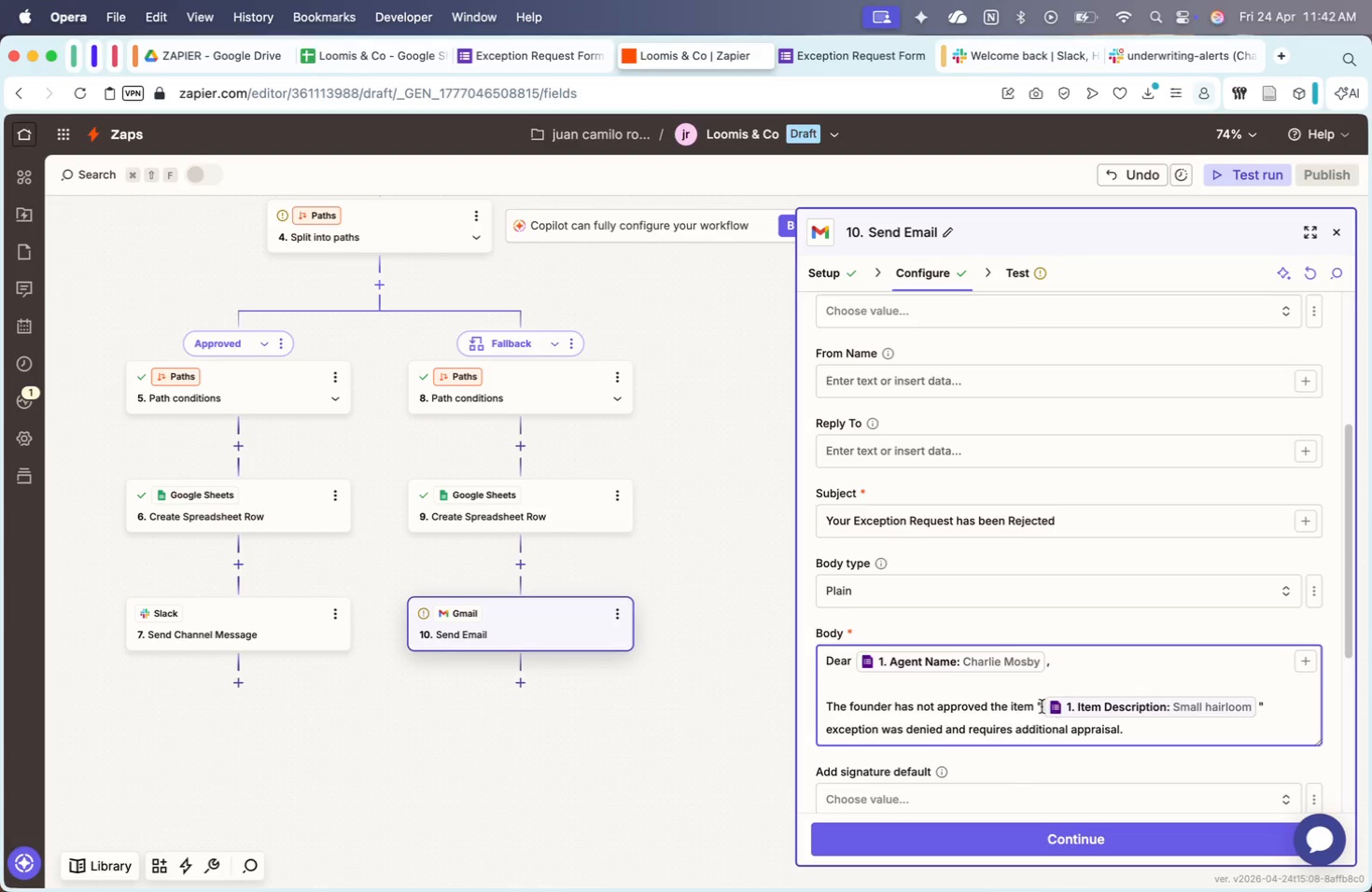 
left_click_drag(start_coordinate=[993, 704], to_coordinate=[834, 704])
 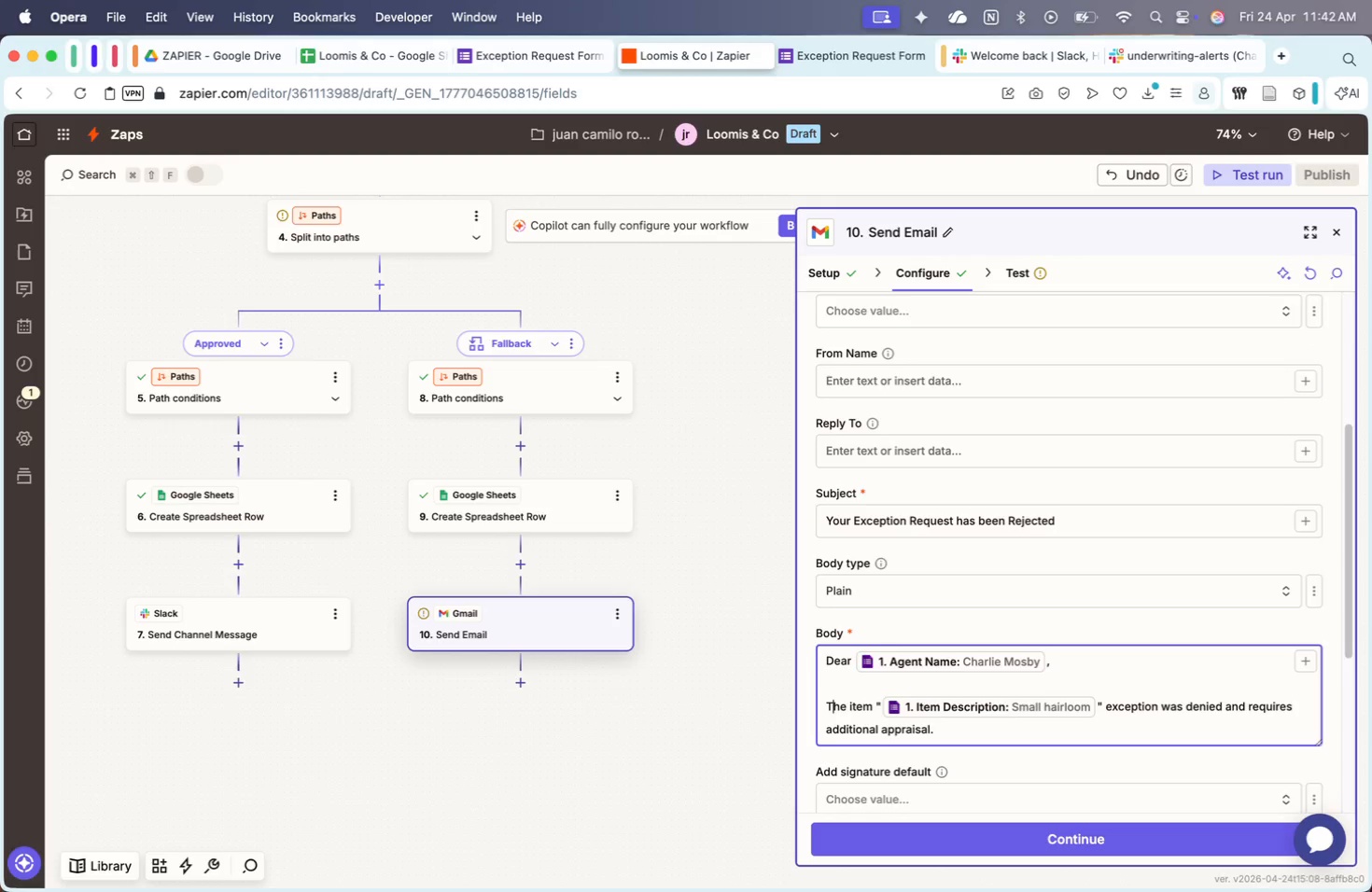 
key(Backspace)
 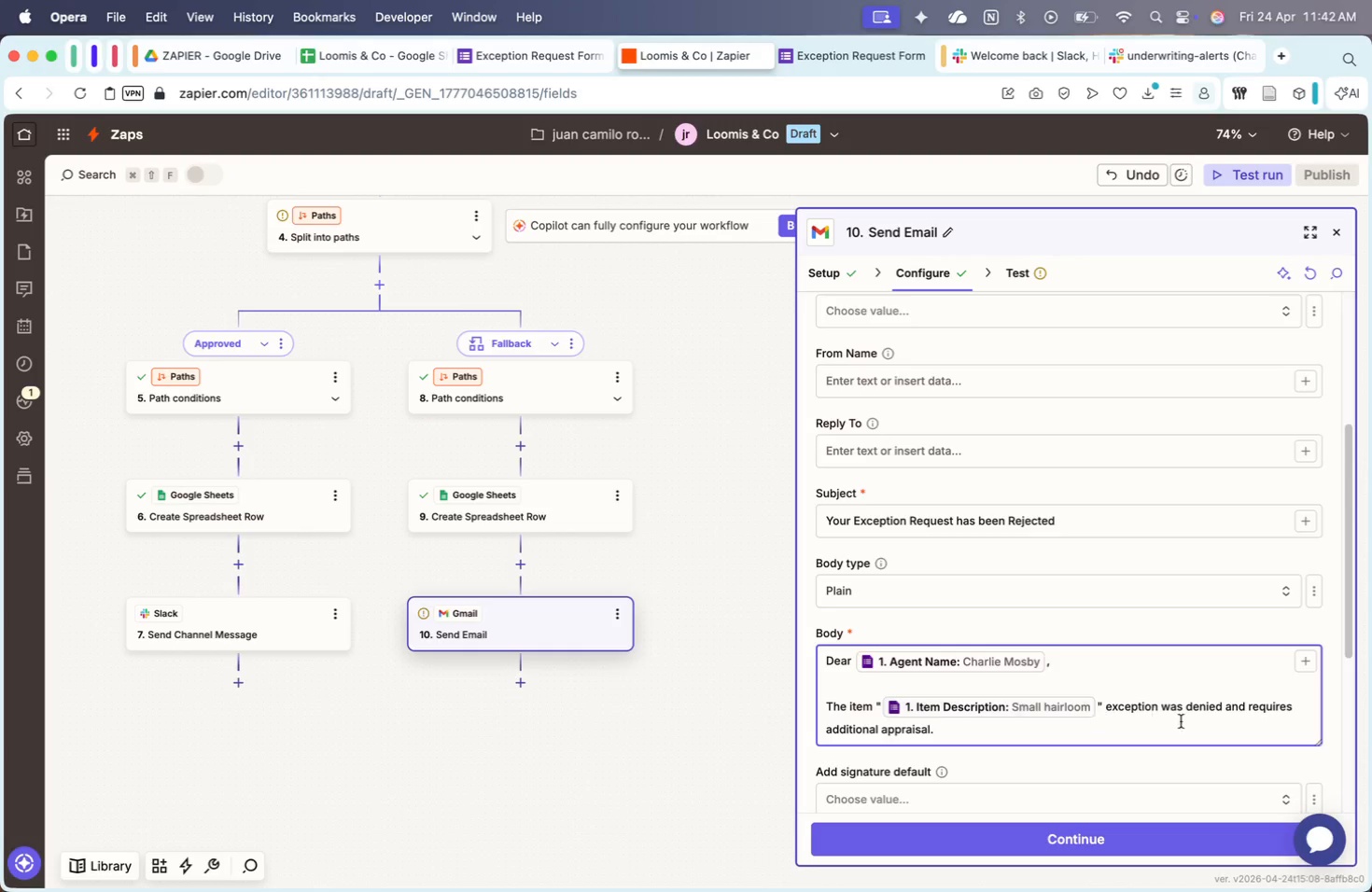 
left_click([1113, 735])
 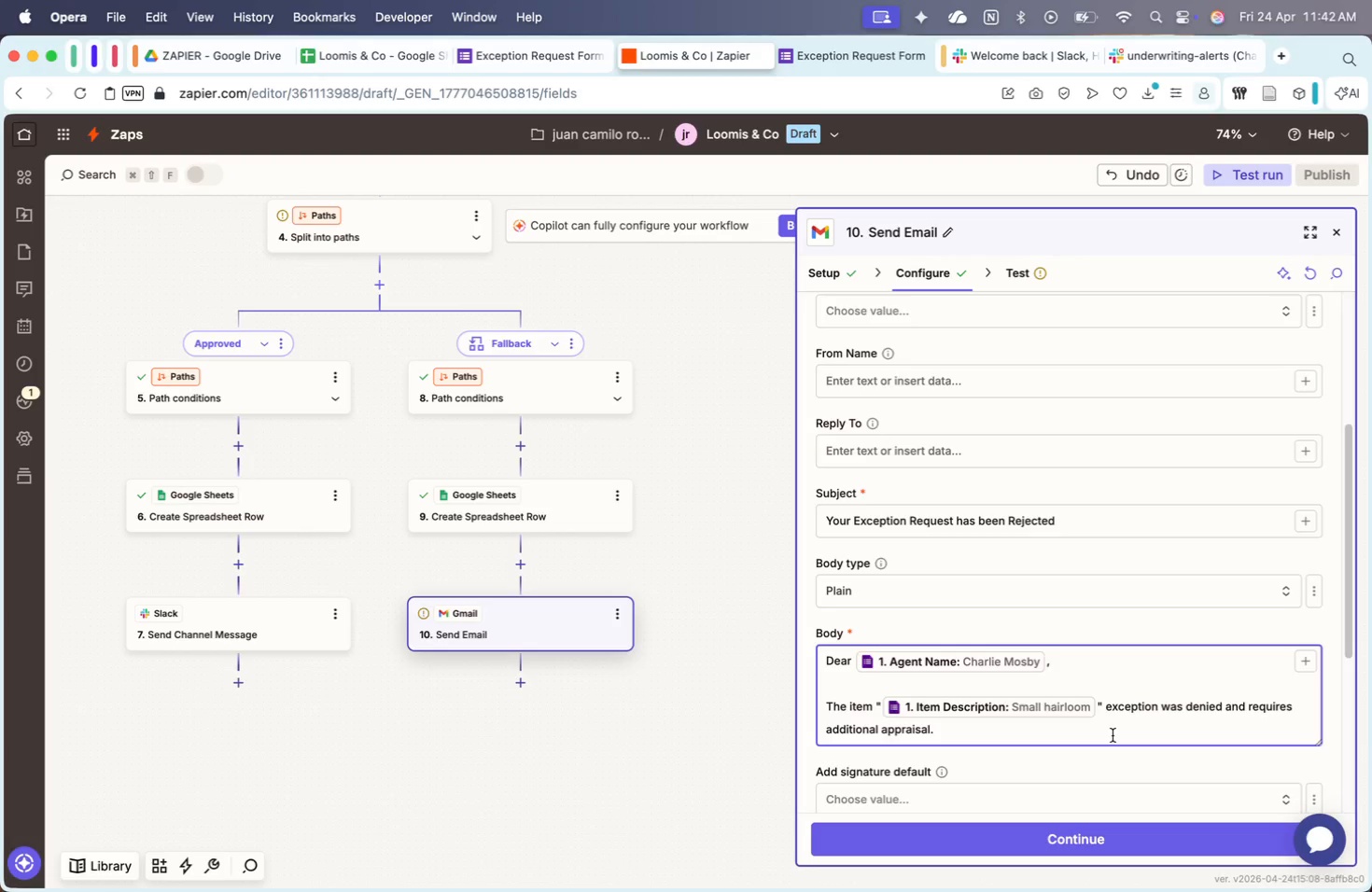 
key(Shift+Enter)
 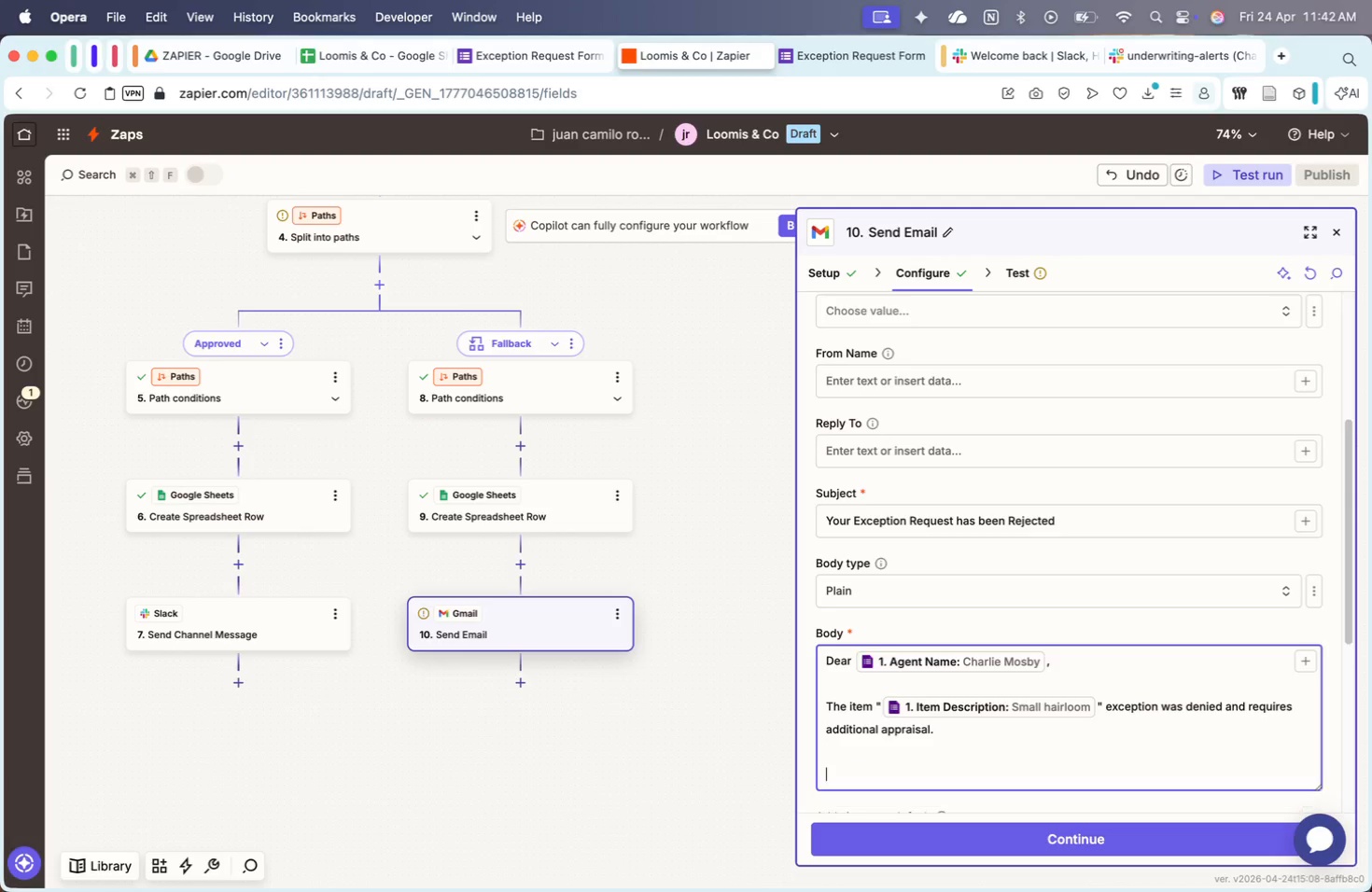 
key(Shift+Enter)
 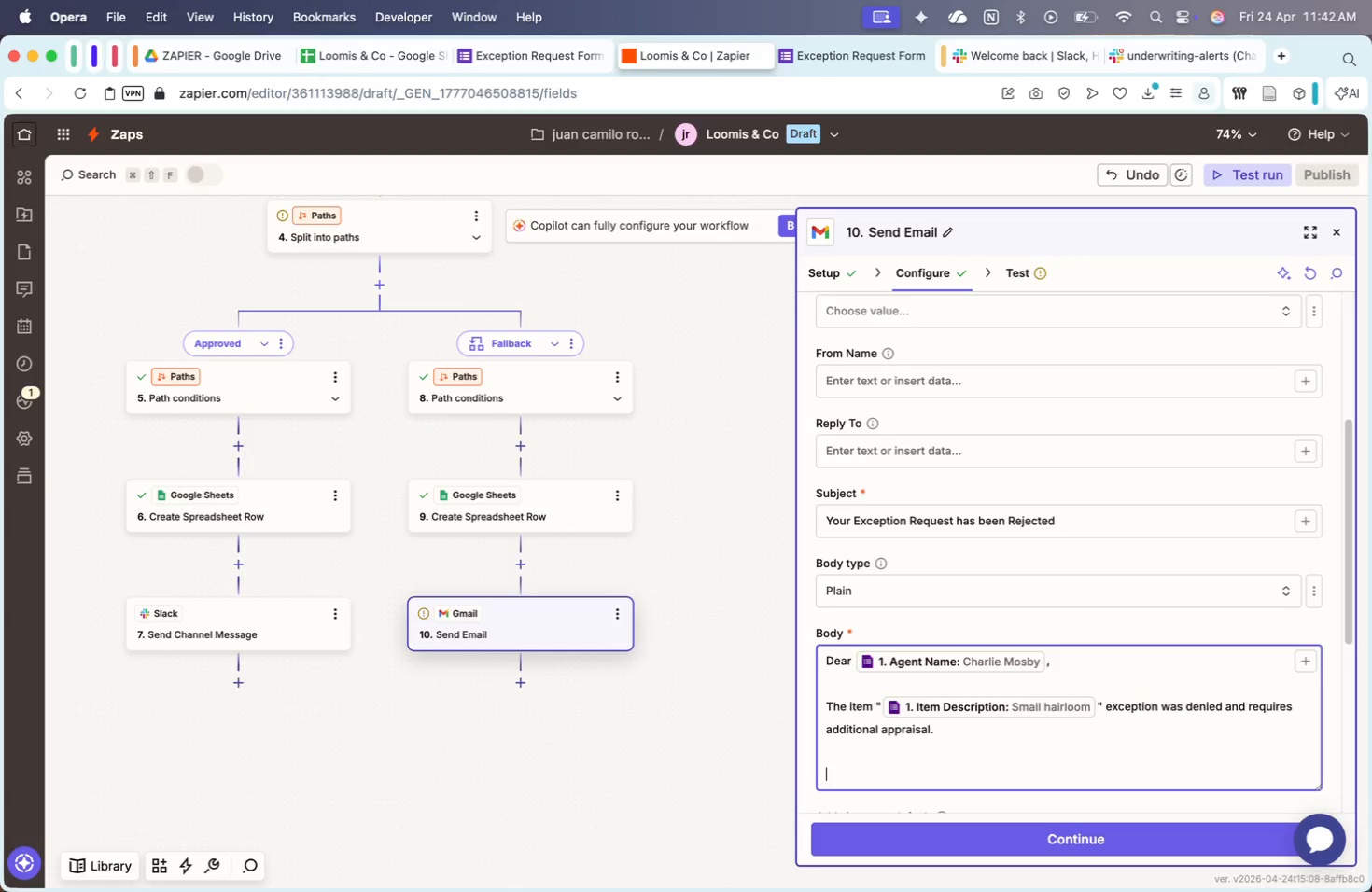 
type(PLeas)
key(Backspace)
key(Backspace)
key(Backspace)
key(Backspace)
type(lease,)
key(Backspace)
type( reach out to the founder )
 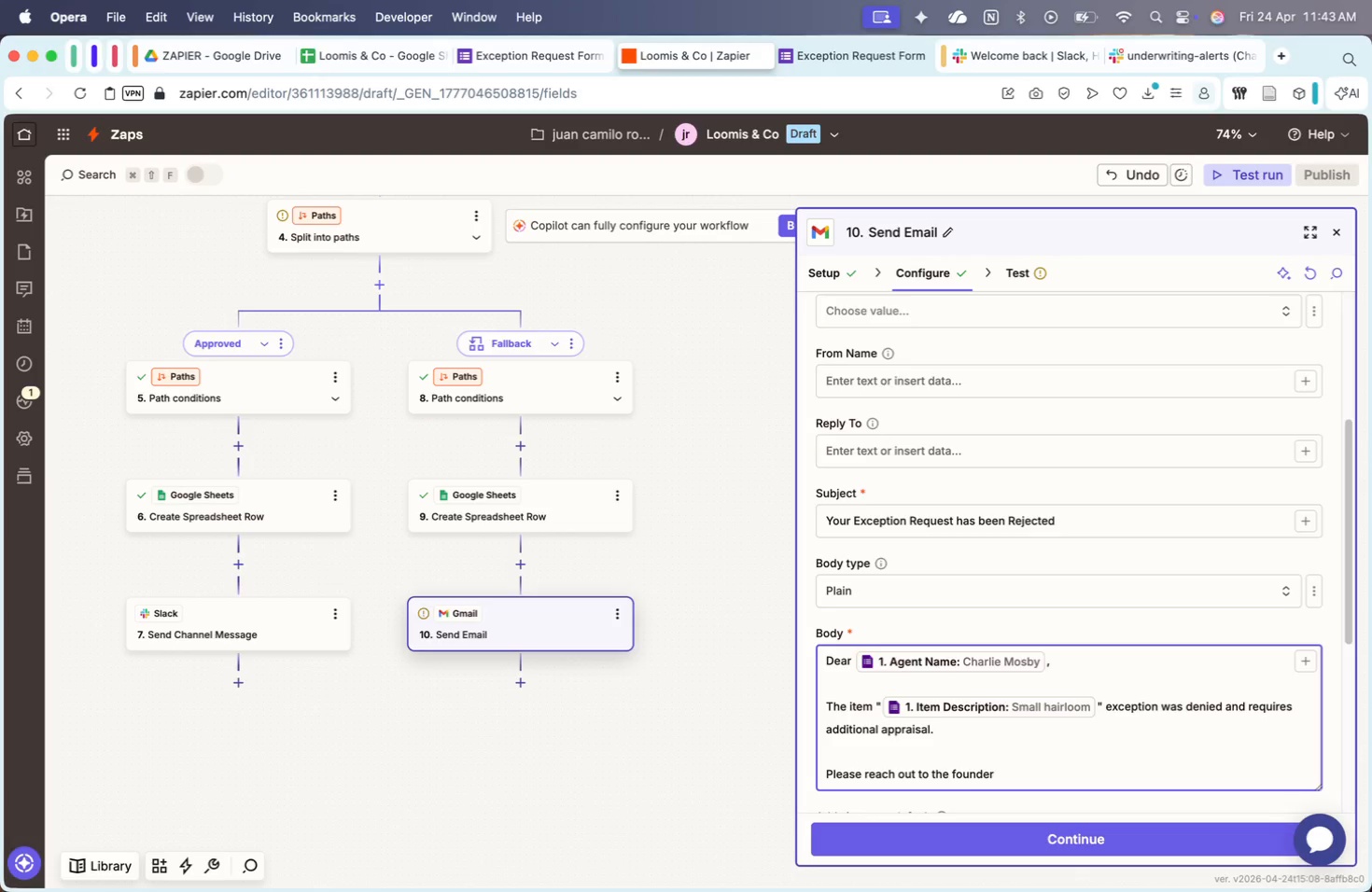 
wait(72.69)
 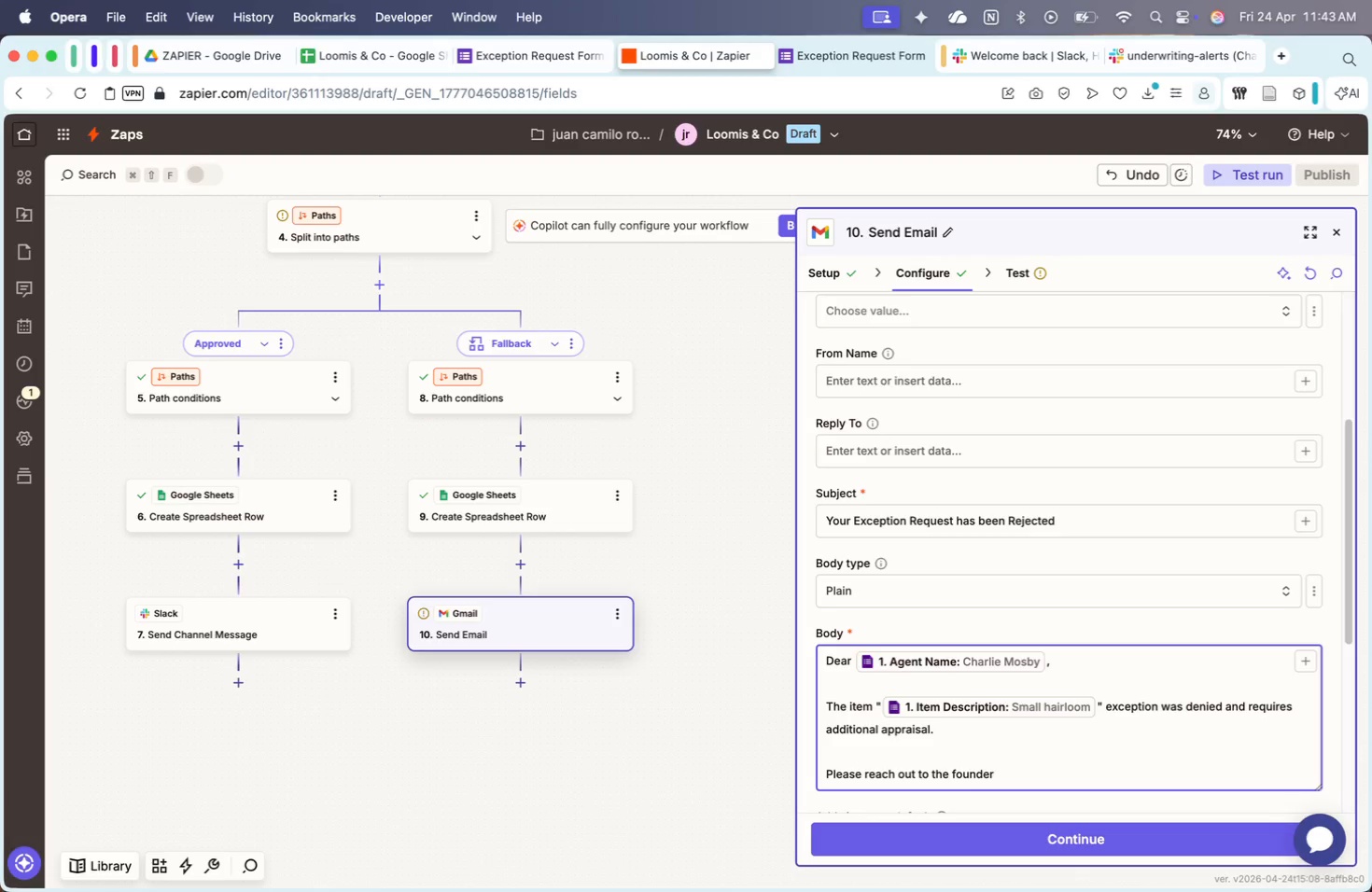 
type(as)
key(Backspace)
key(Backspace)
type(as soon a )
key(Backspace)
key(Backspace)
key(Backspace)
key(Backspace)
key(Backspace)
key(Backspace)
key(Backspace)
key(Backspace)
key(Backspace)
key(Backspace)
key(Backspace)
type(.)
 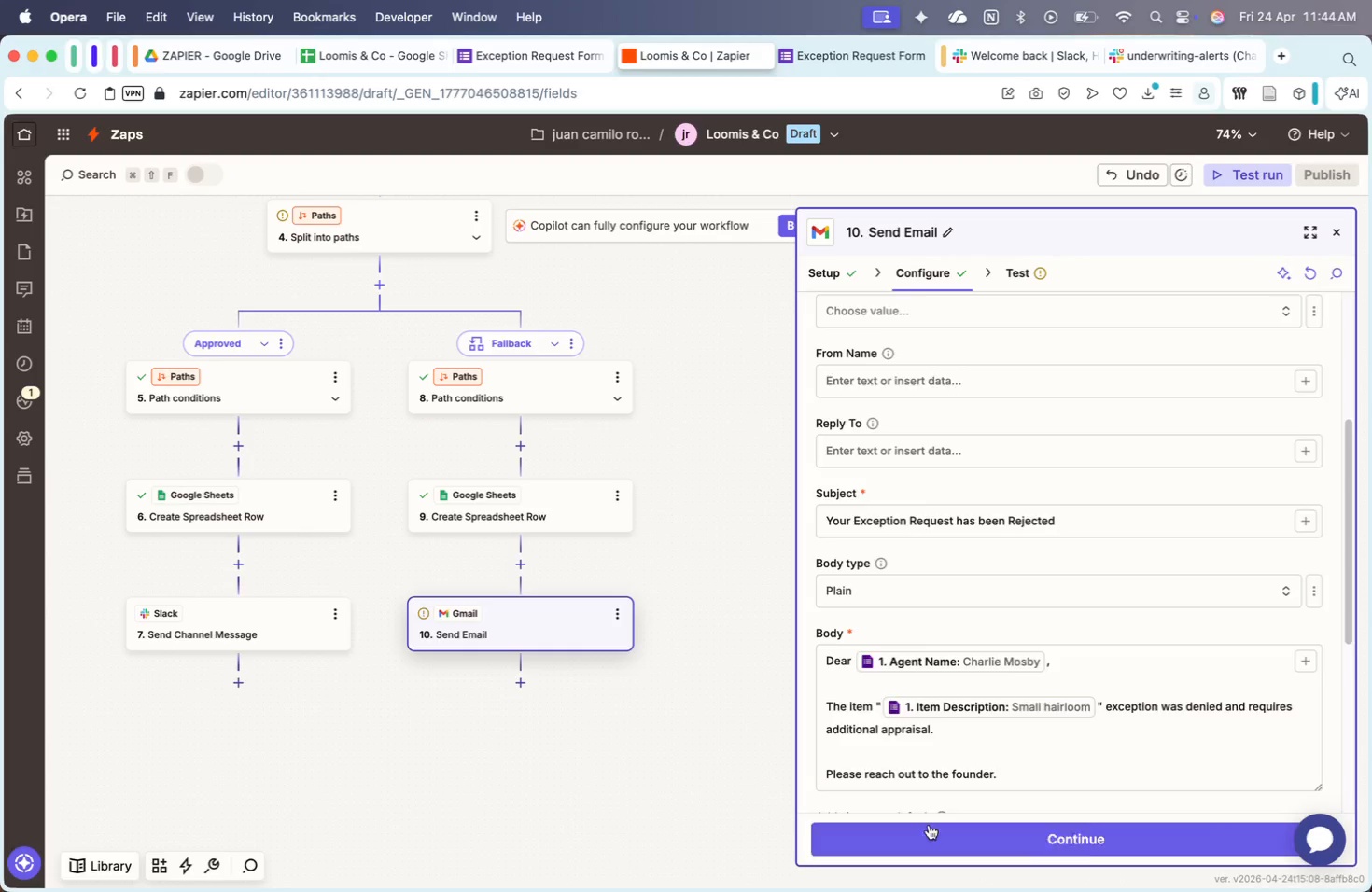 
left_click([953, 840])
 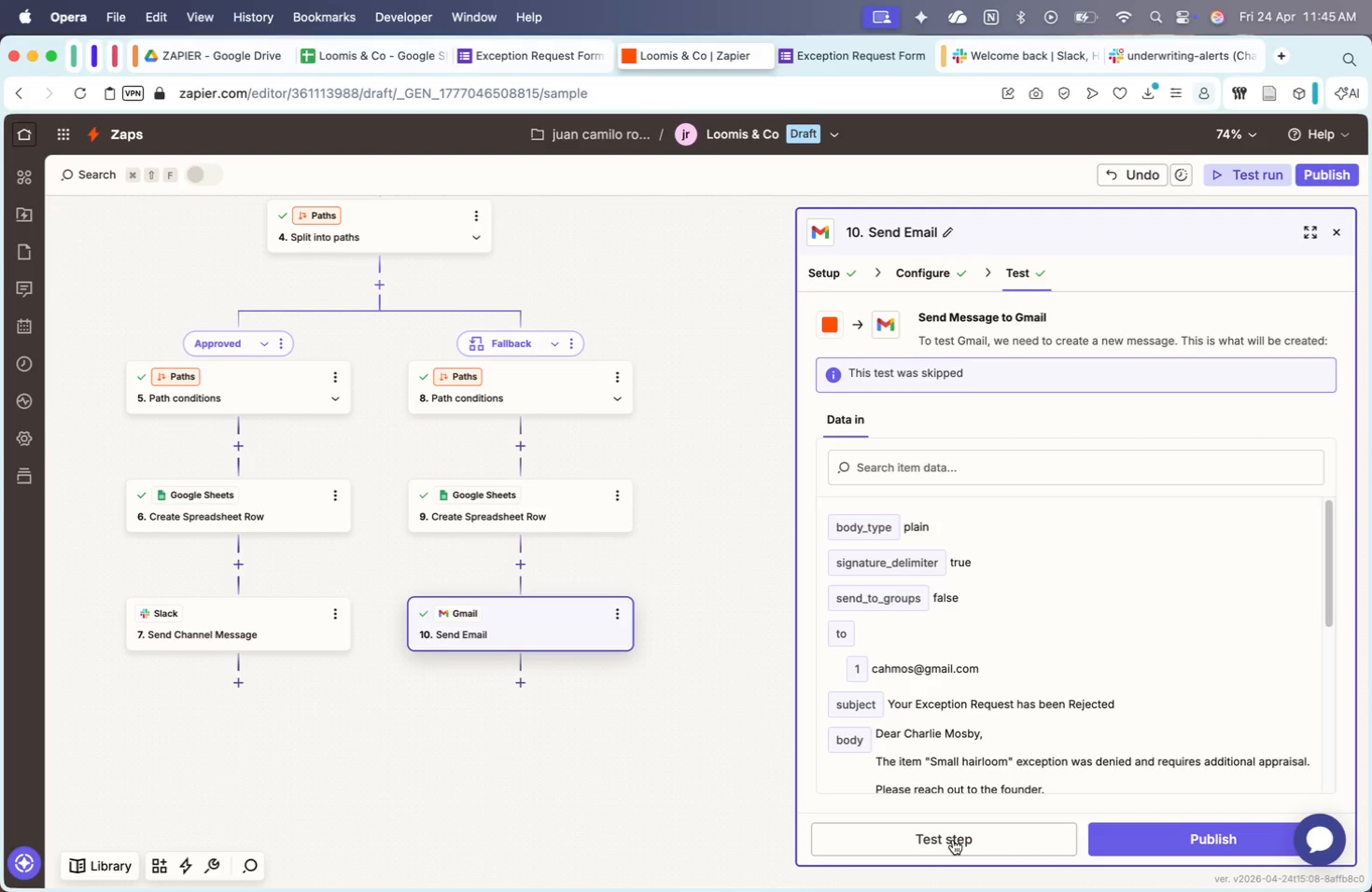 
wait(86.82)
 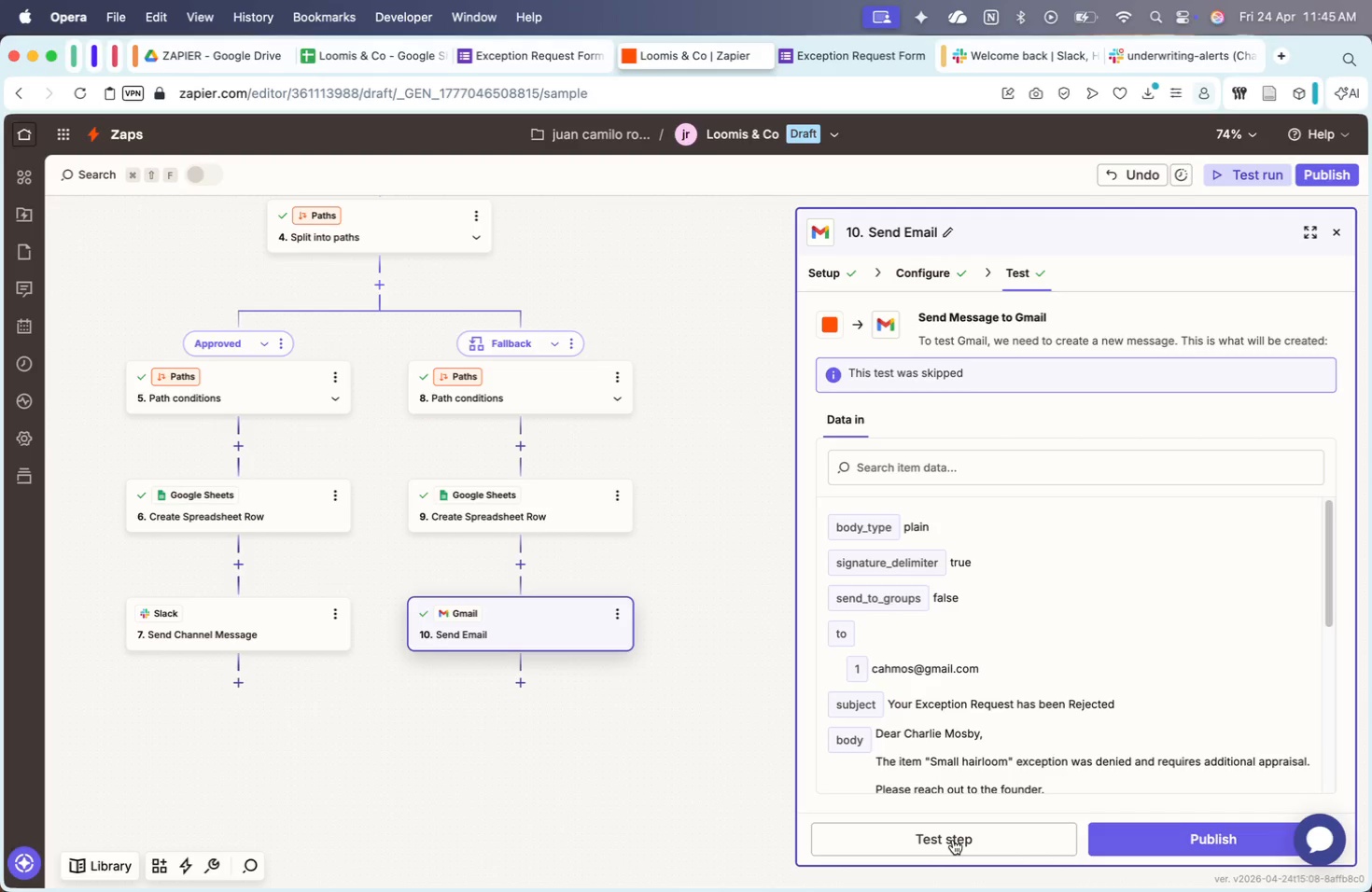 
left_click_drag(start_coordinate=[679, 636], to_coordinate=[758, 683])
 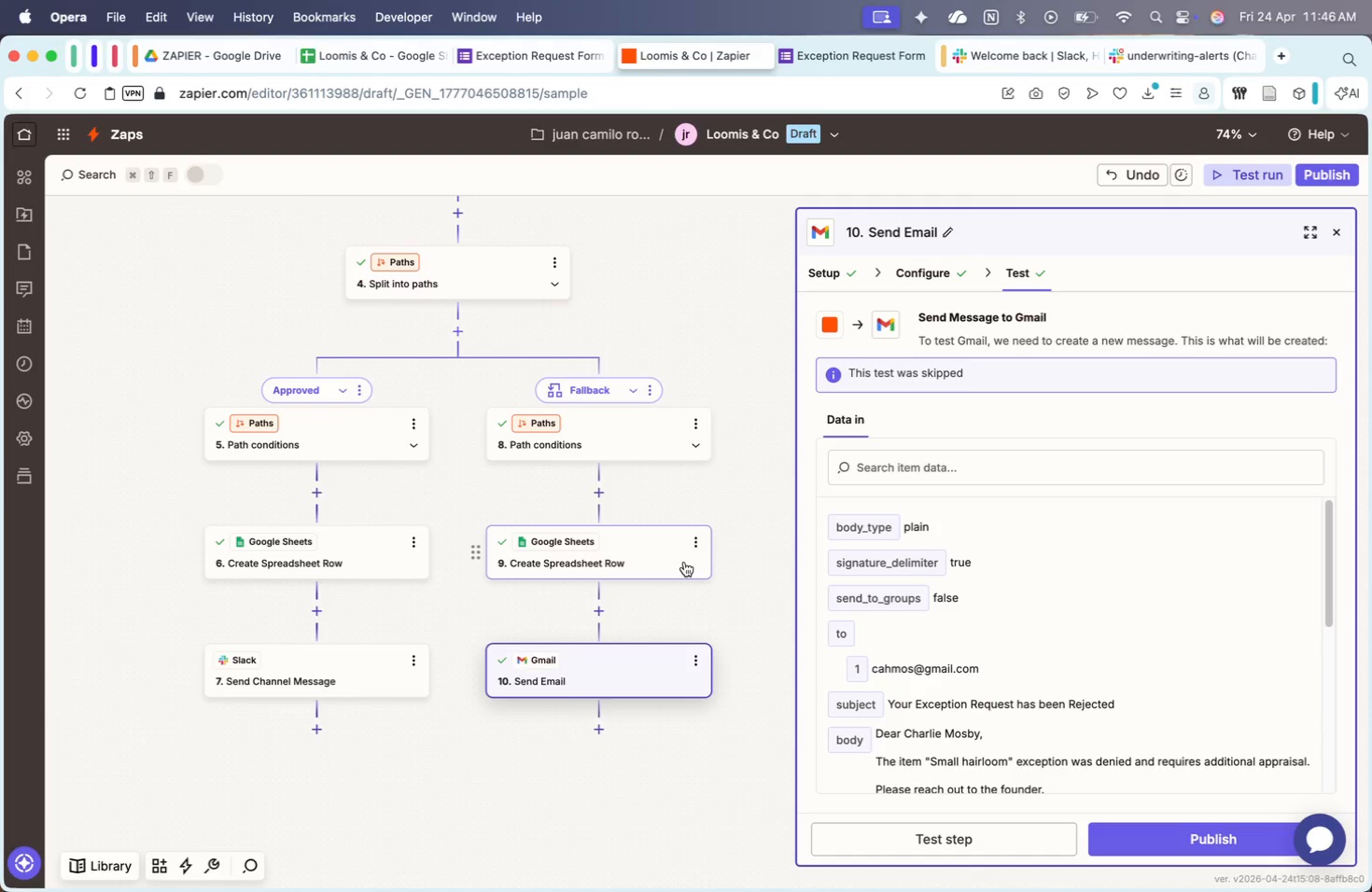 
wait(37.13)
 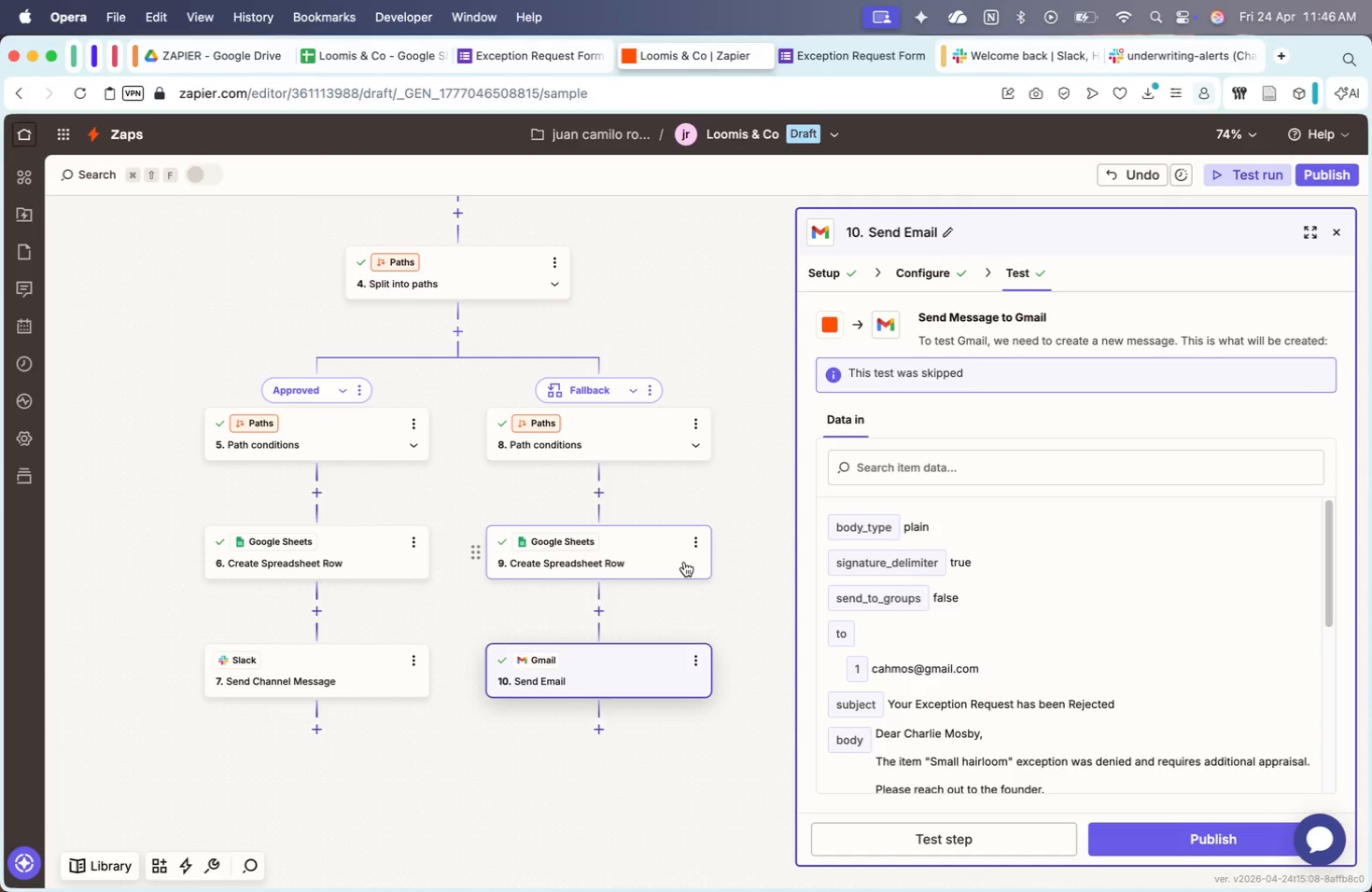 
left_click([22, 250])